 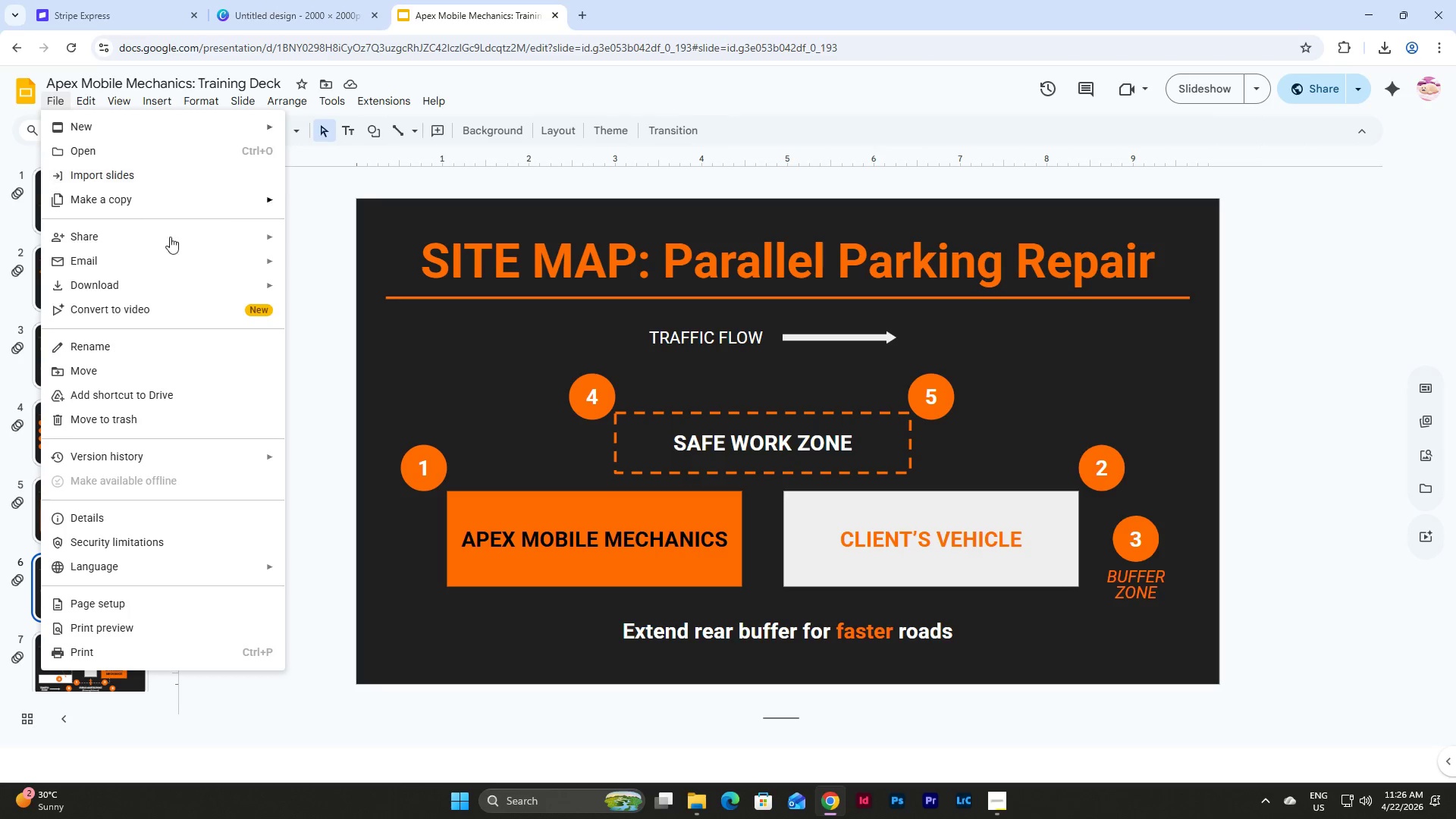 
left_click([336, 338])
 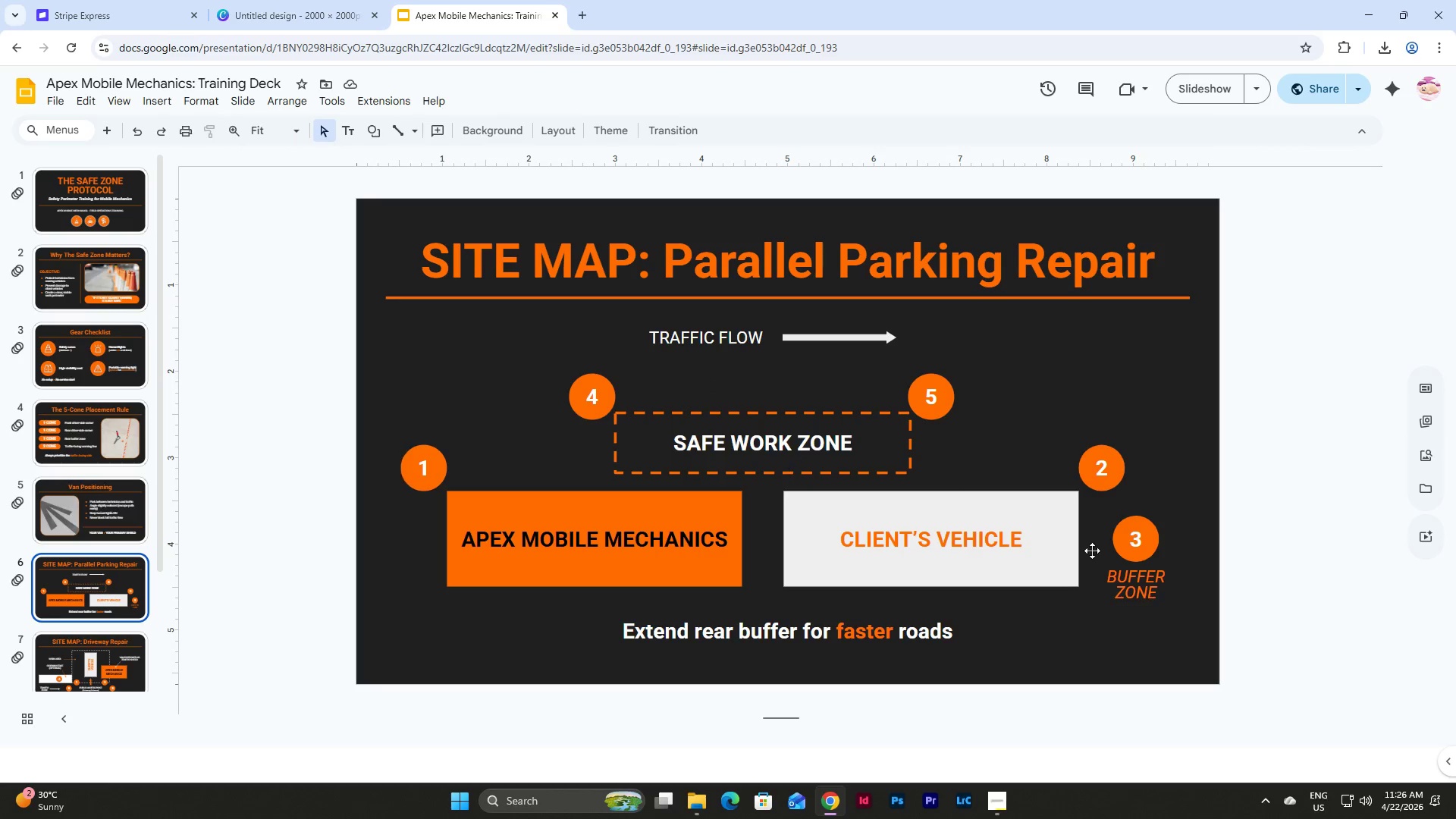 
wait(5.66)
 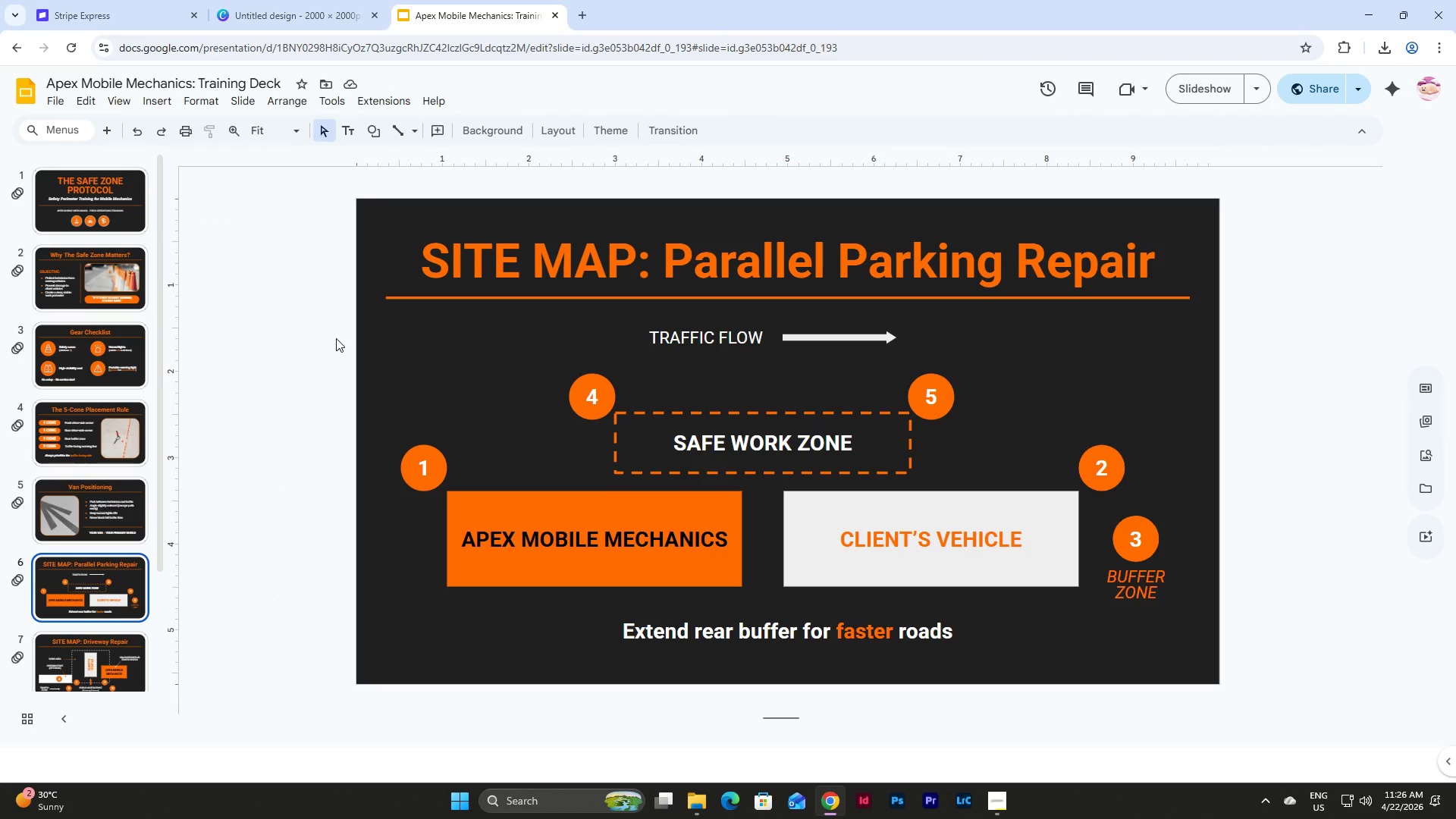 
scroll: coordinate [108, 435], scroll_direction: down, amount: 6.0
 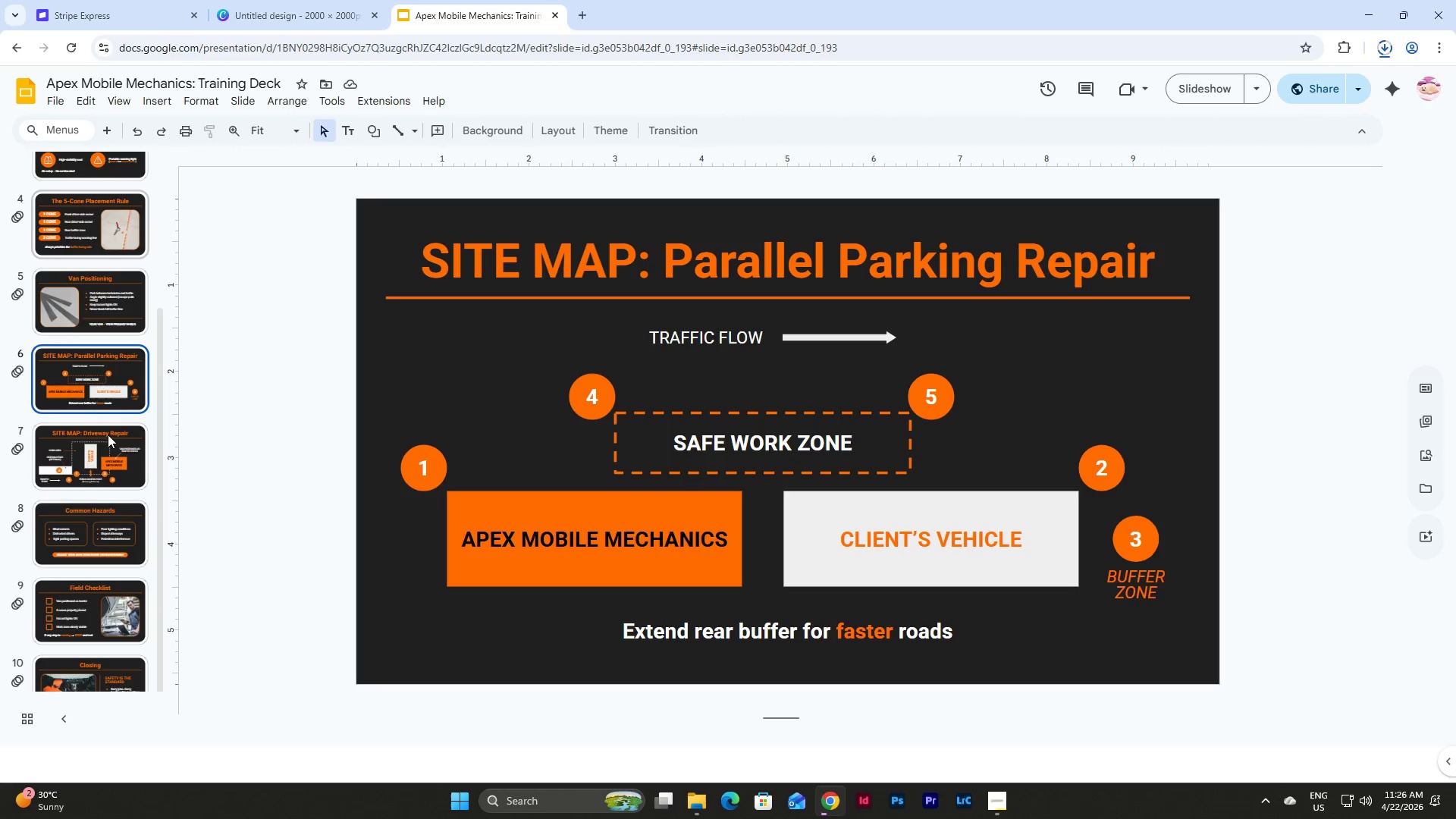 
scroll: coordinate [108, 435], scroll_direction: up, amount: 15.0
 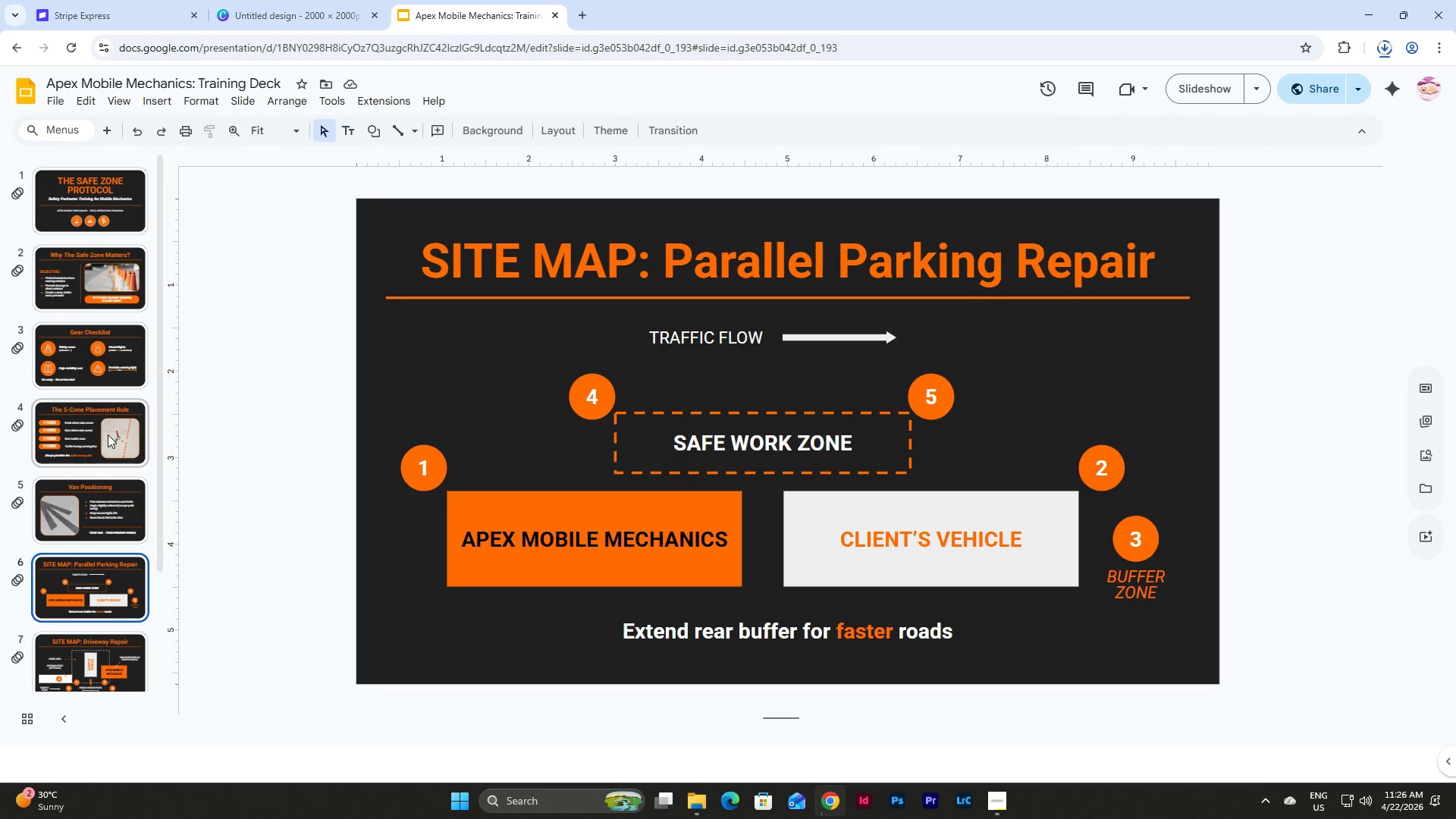 
left_click([99, 210])
 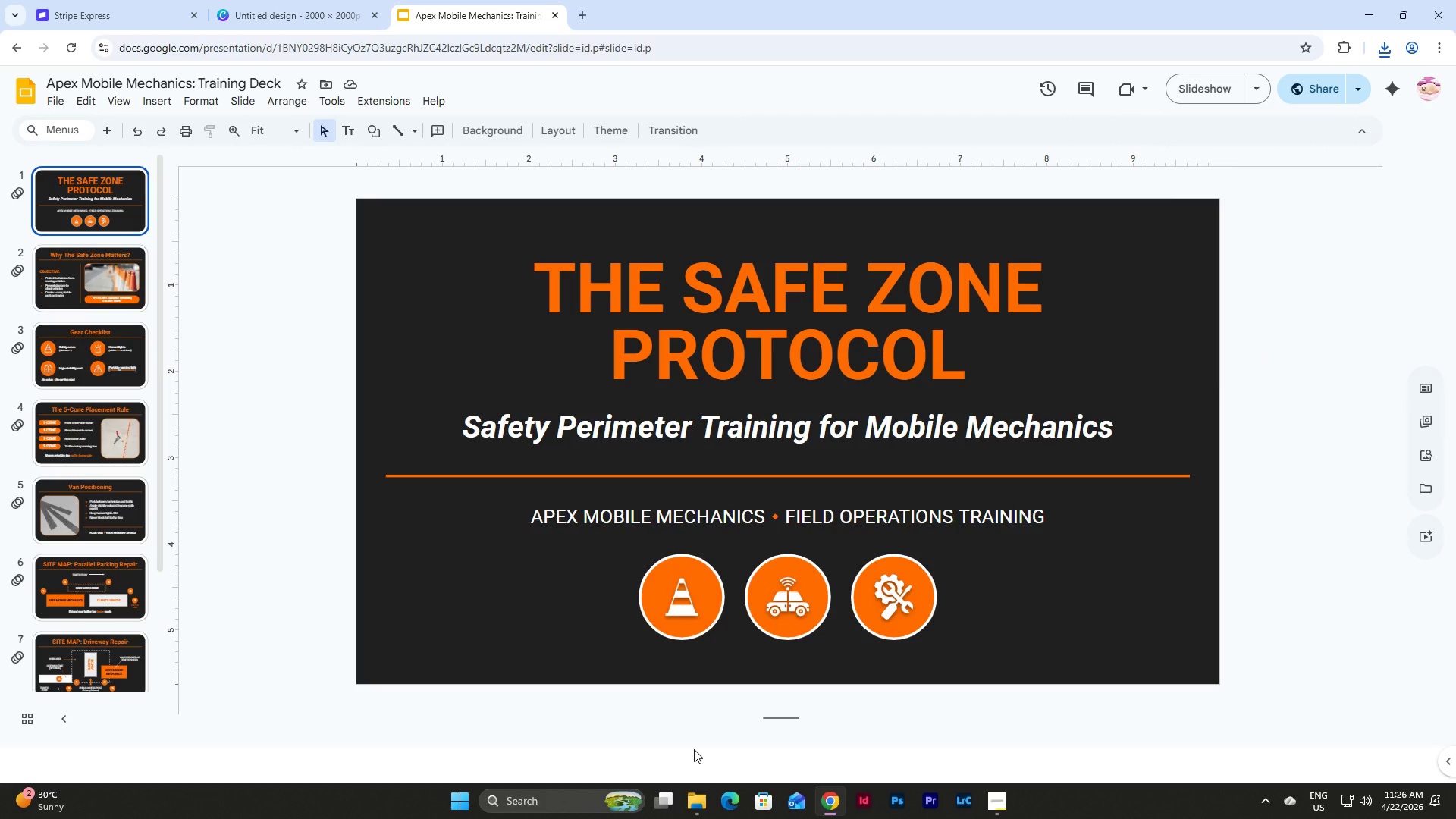 
wait(21.89)
 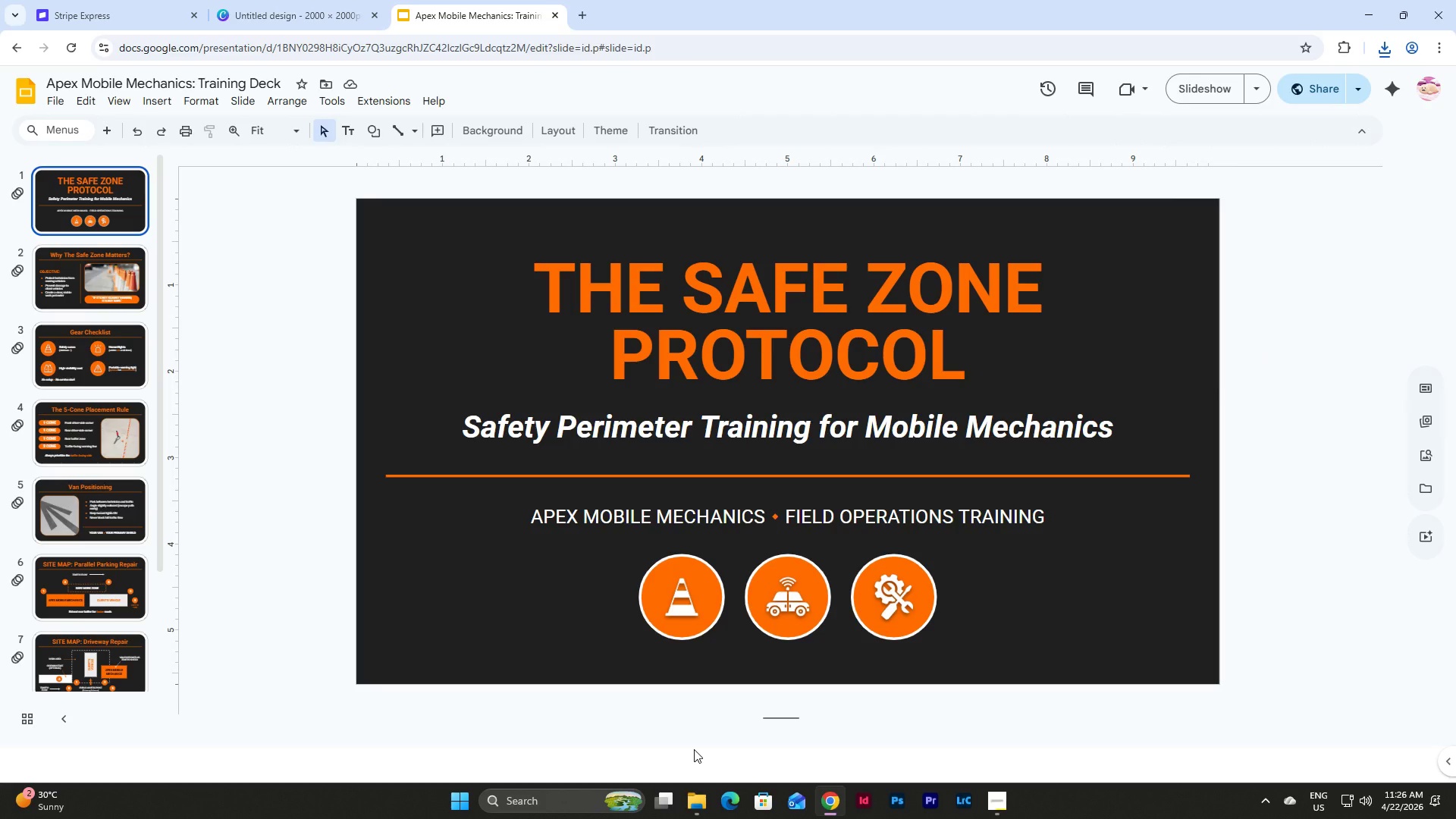 
left_click([690, 800])
 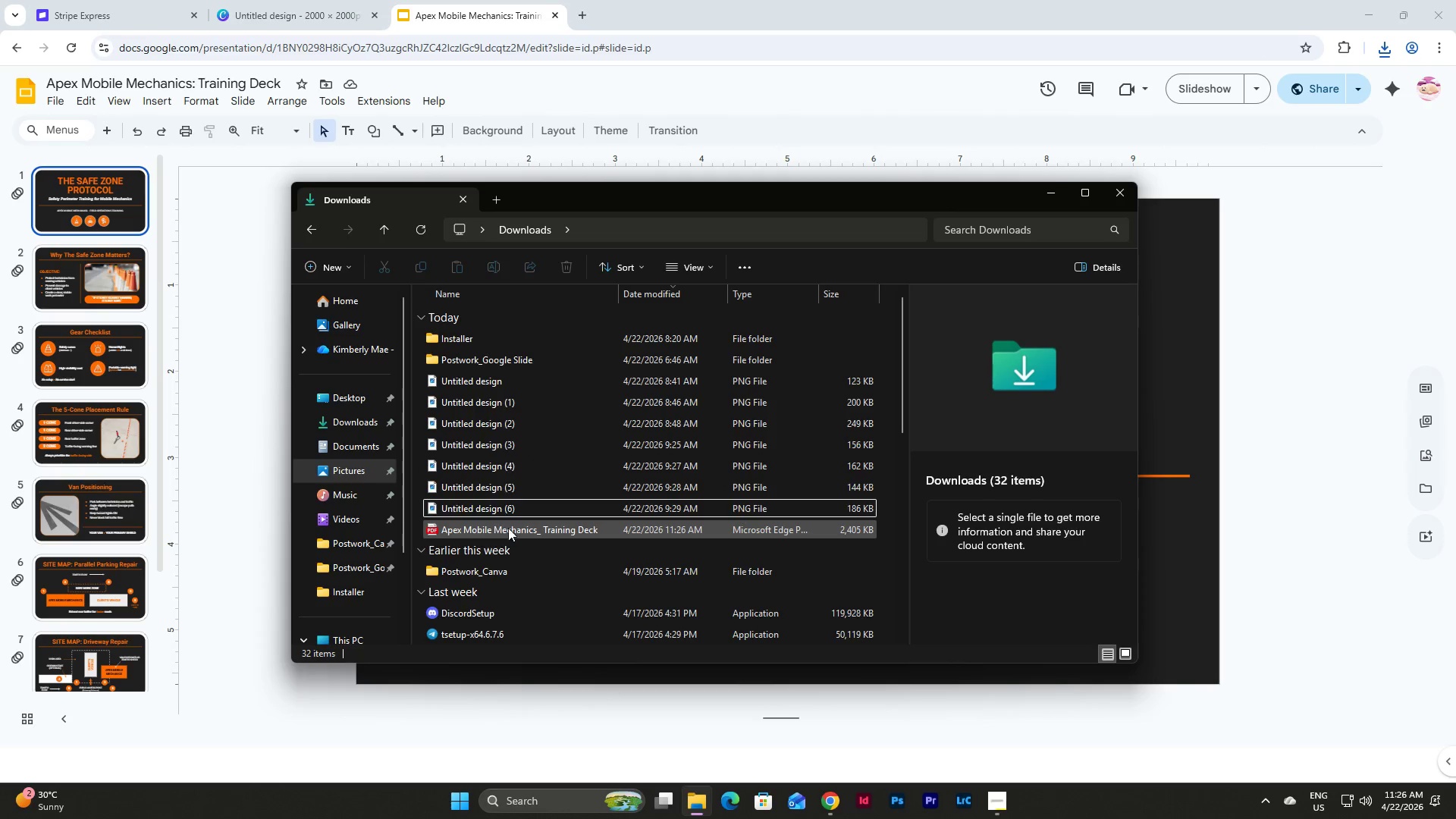 
left_click([508, 528])
 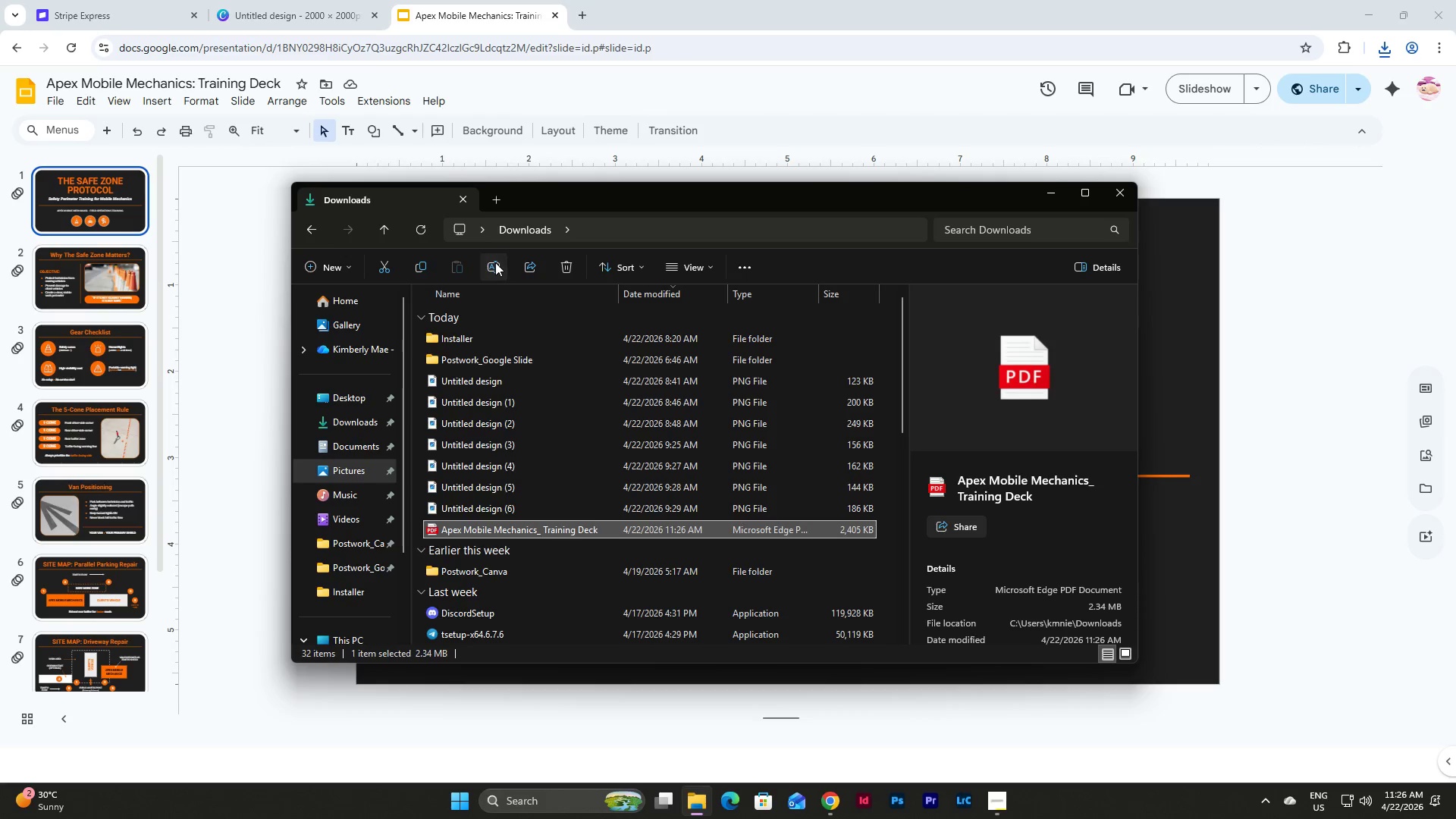 
key(Control+V)
 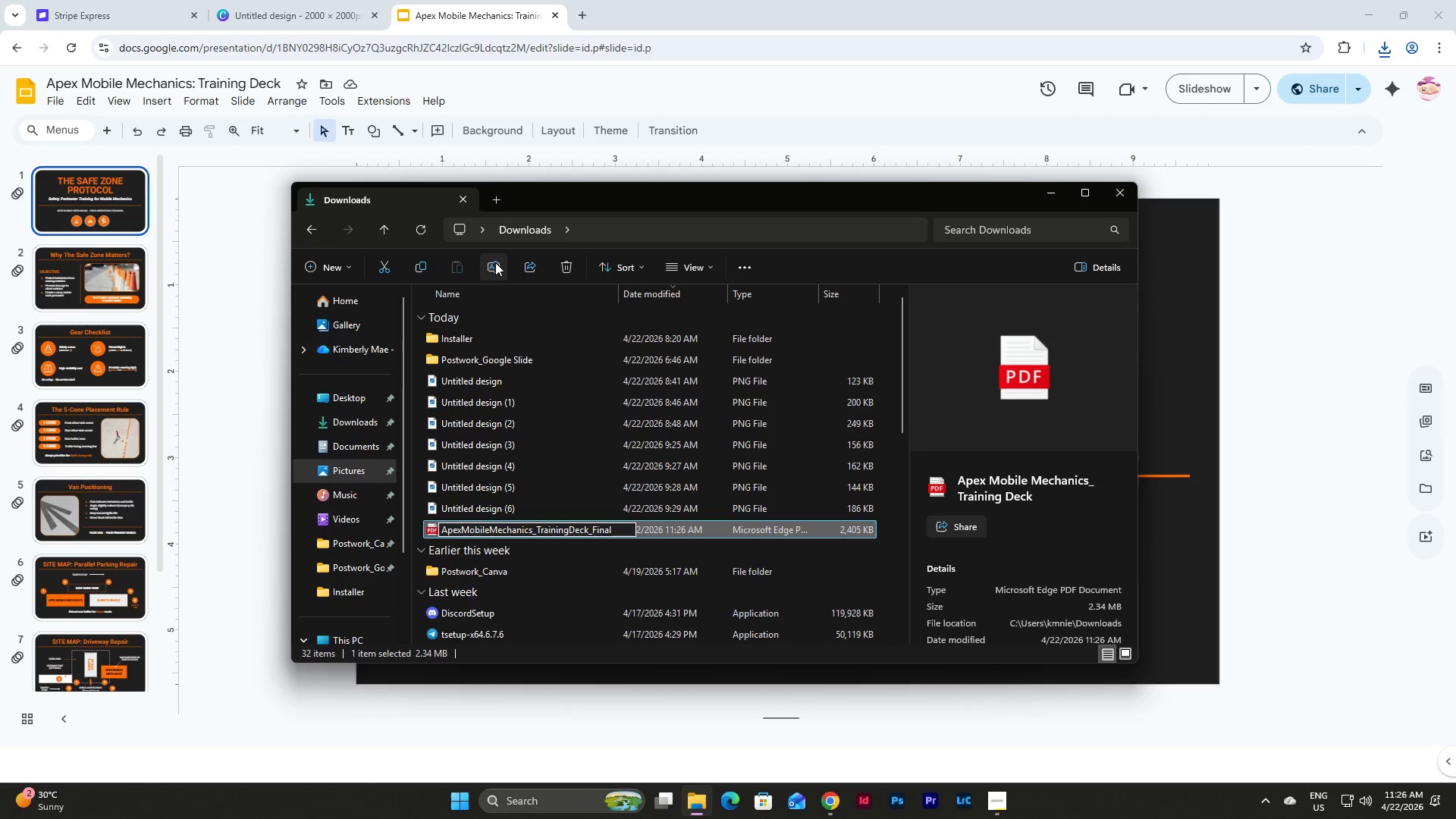 
key(Enter)
 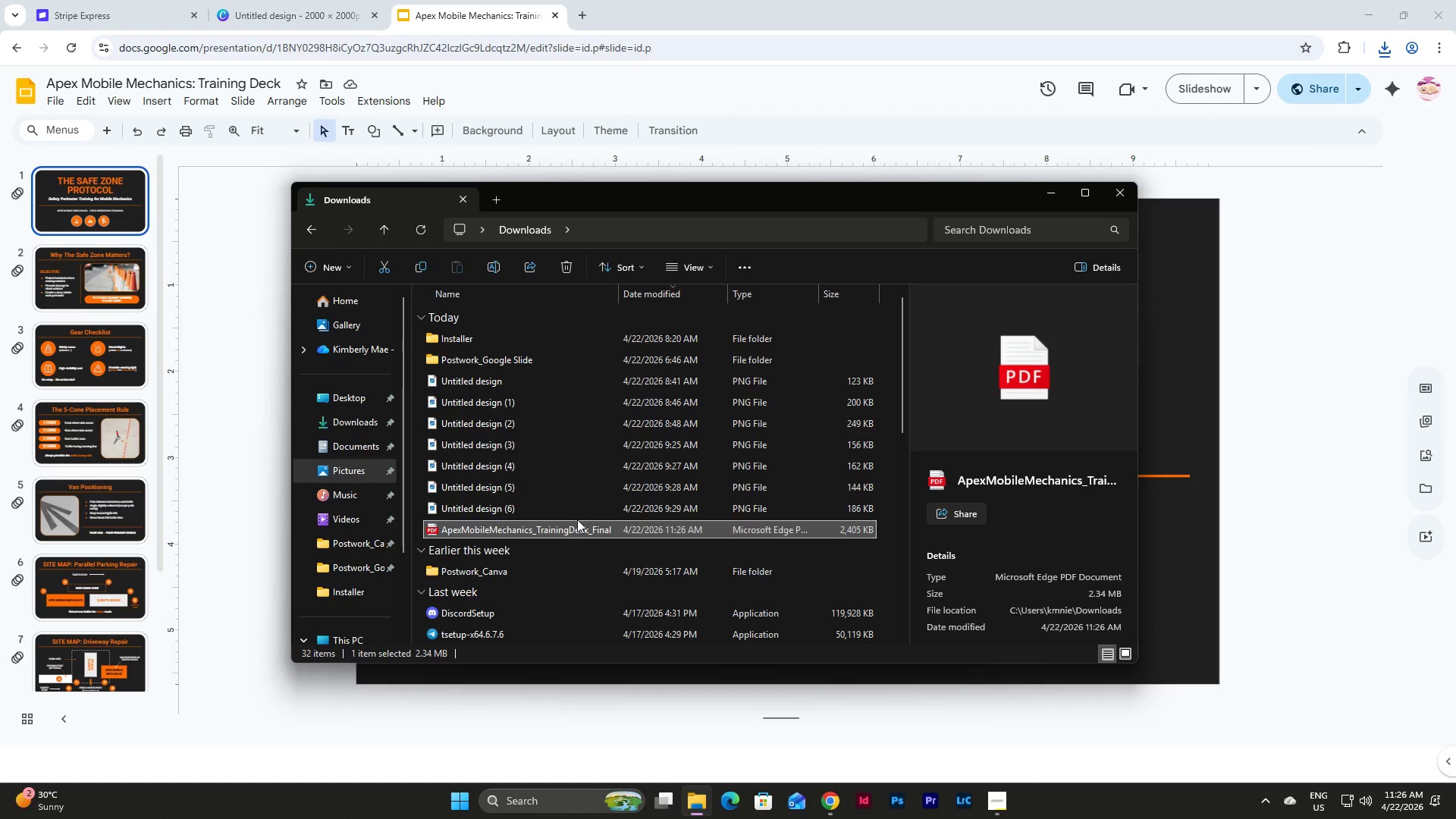 
double_click([577, 532])
 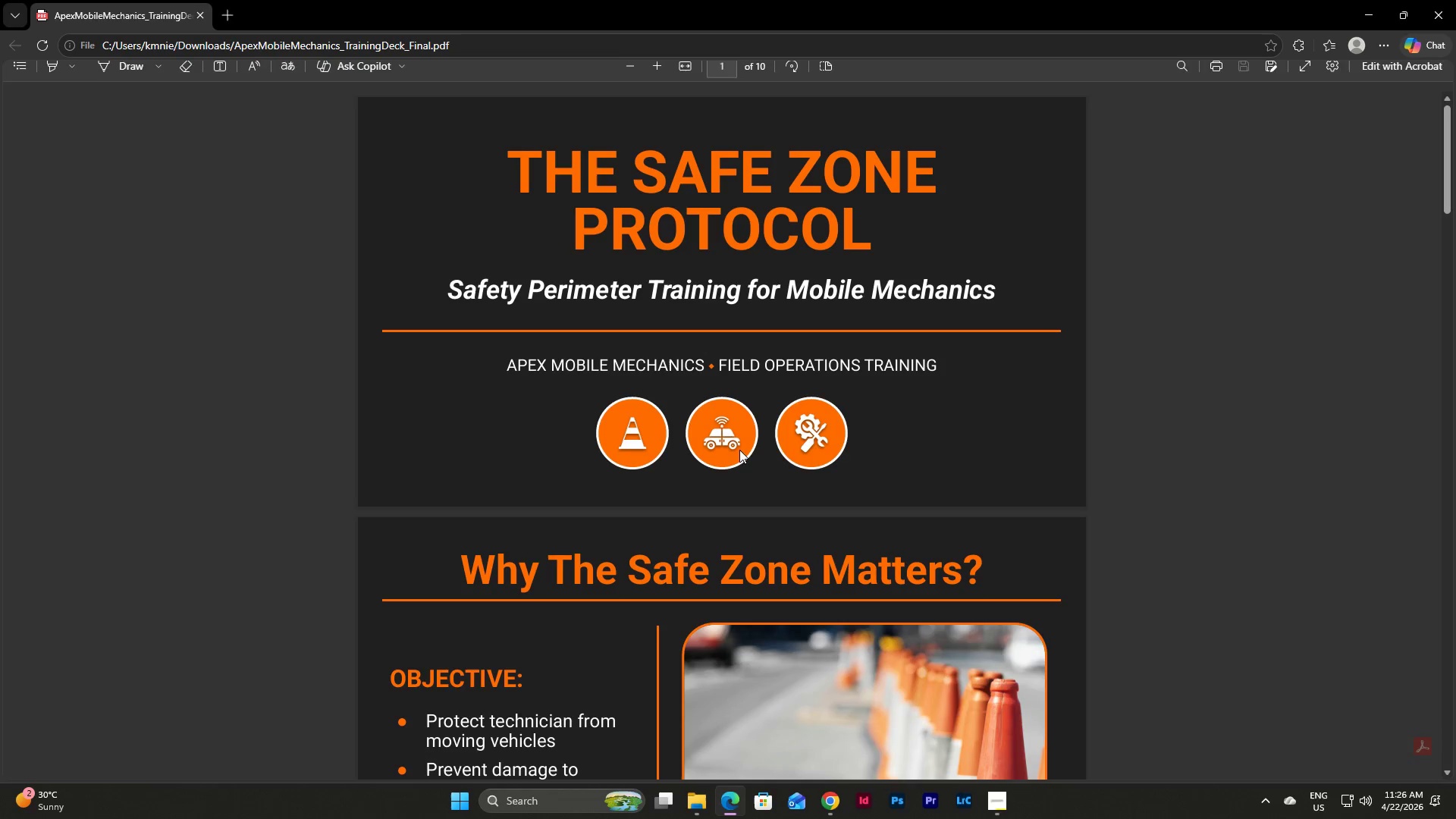 
scroll: coordinate [780, 477], scroll_direction: up, amount: 5.0
 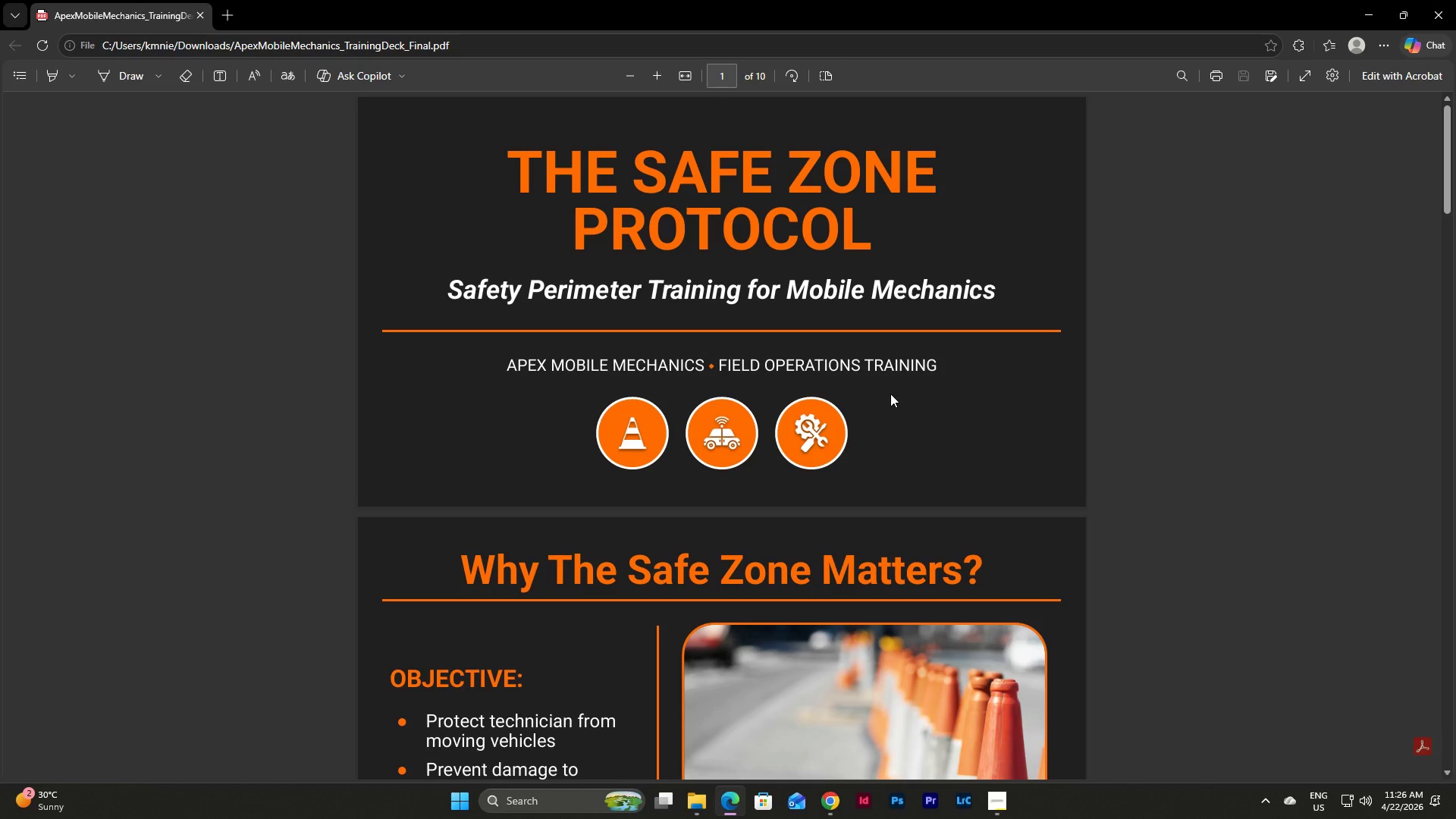 
wait(5.21)
 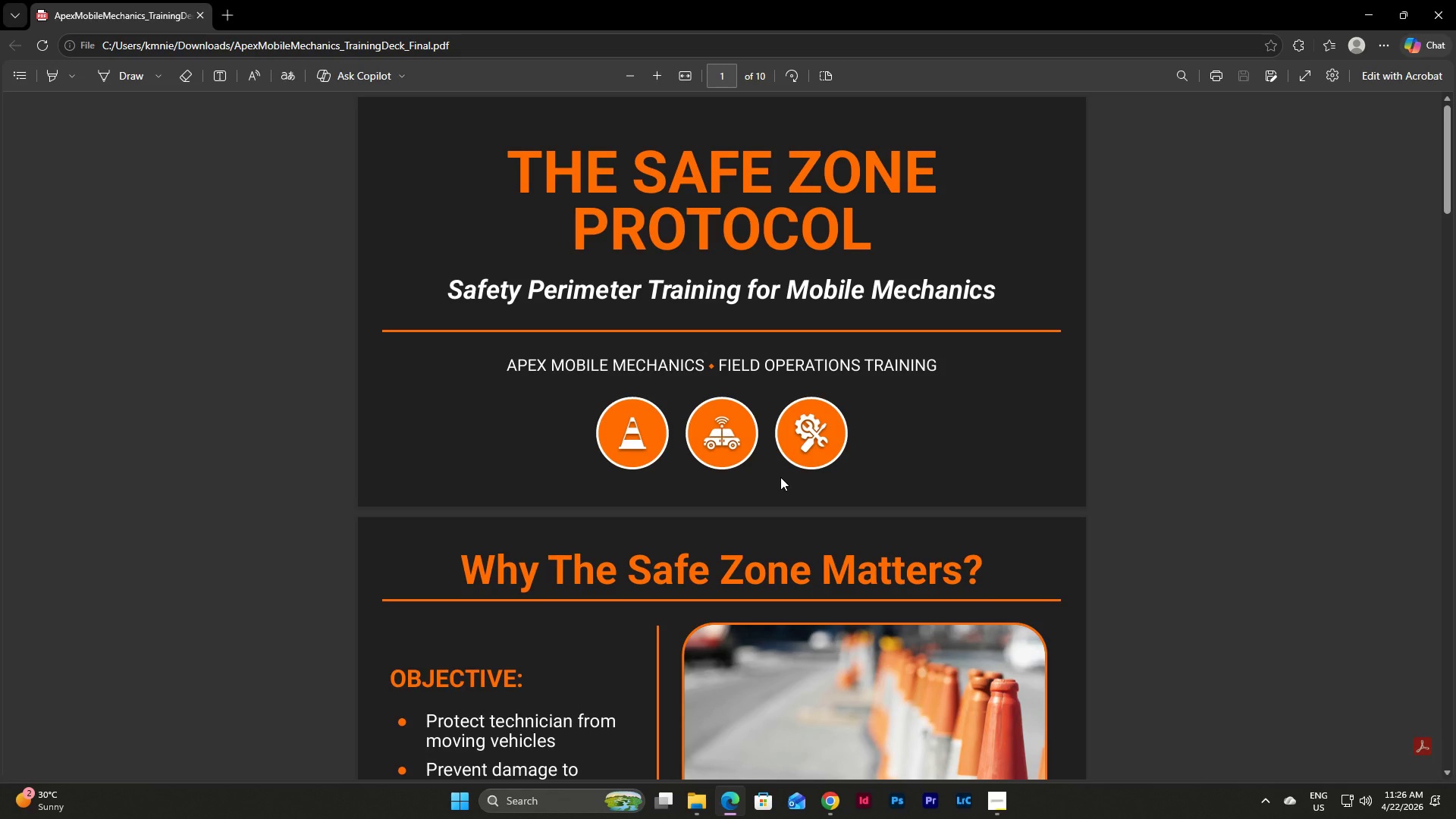 
left_click([833, 795])
 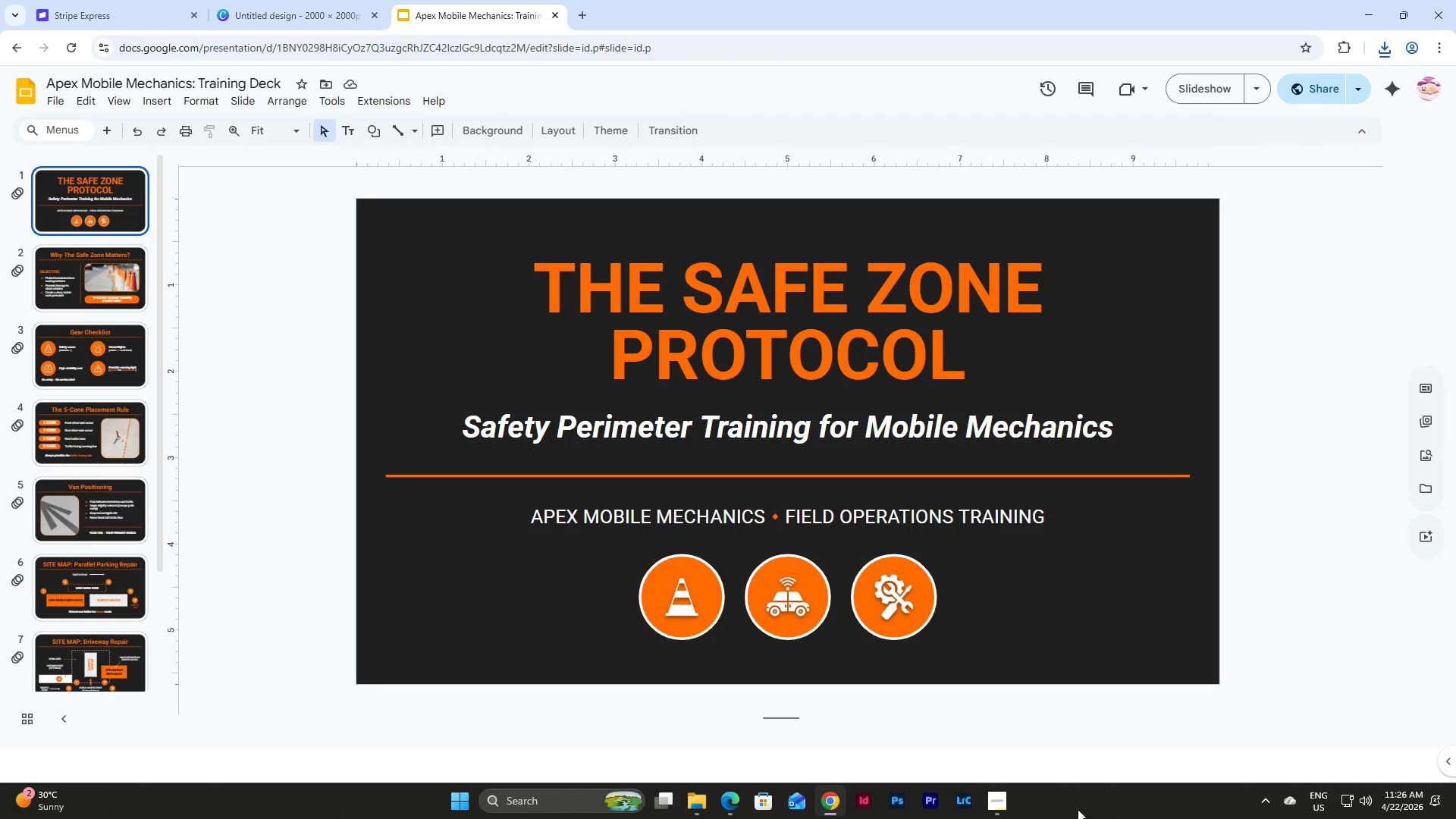 
left_click([1000, 798])